 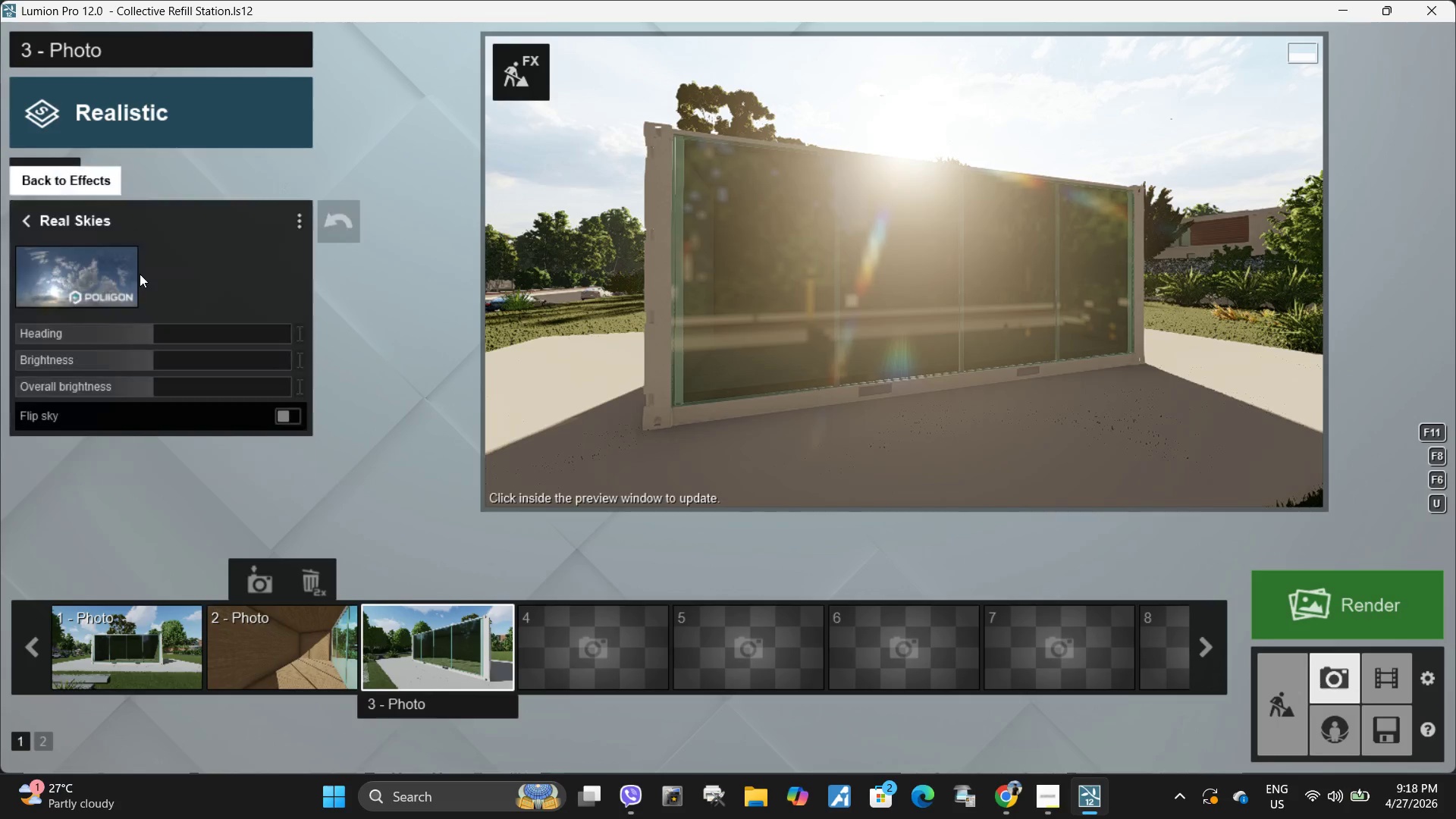 
left_click_drag(start_coordinate=[146, 333], to_coordinate=[238, 345])
 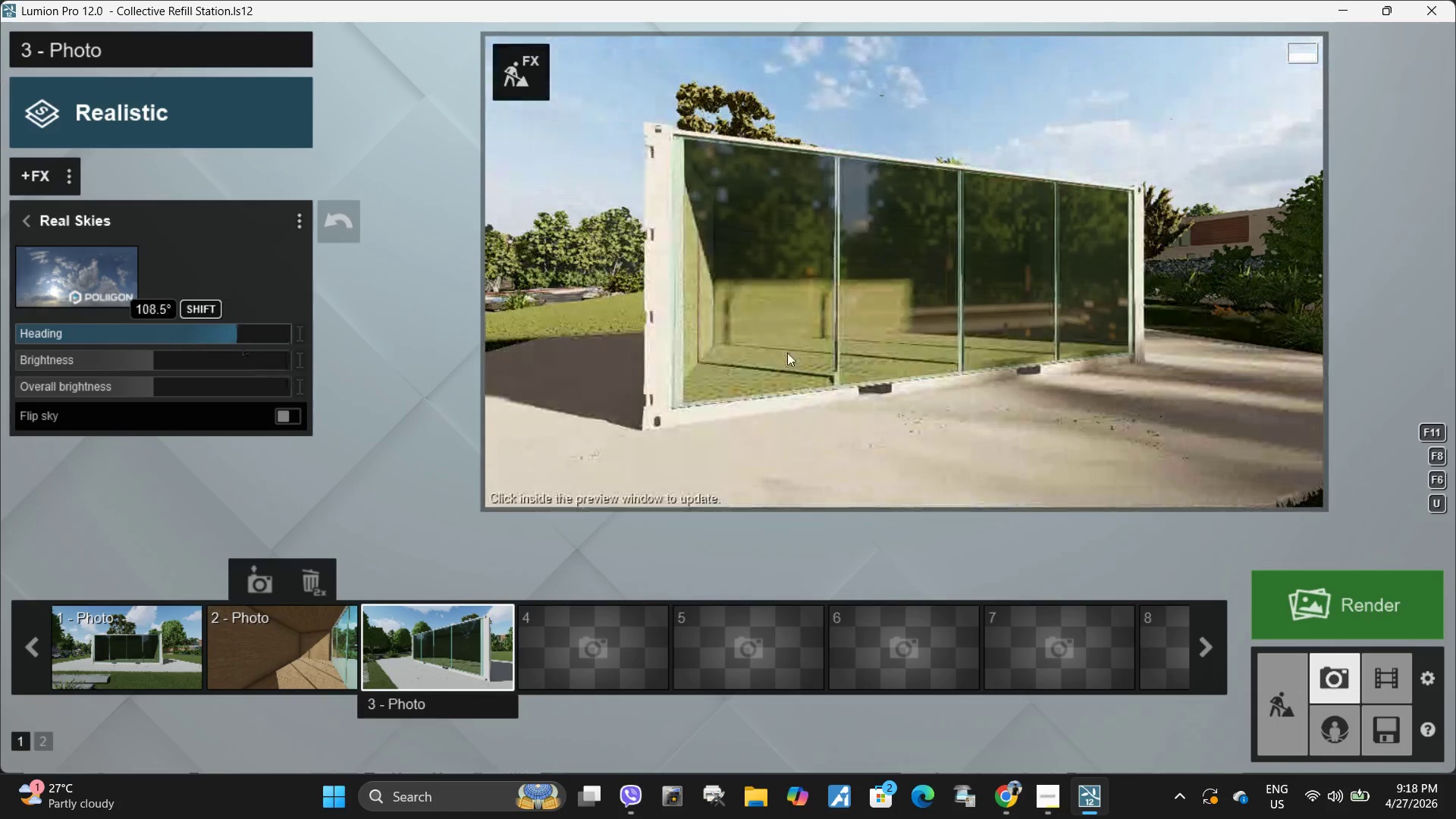 
hold_key(key=W, duration=1.41)
 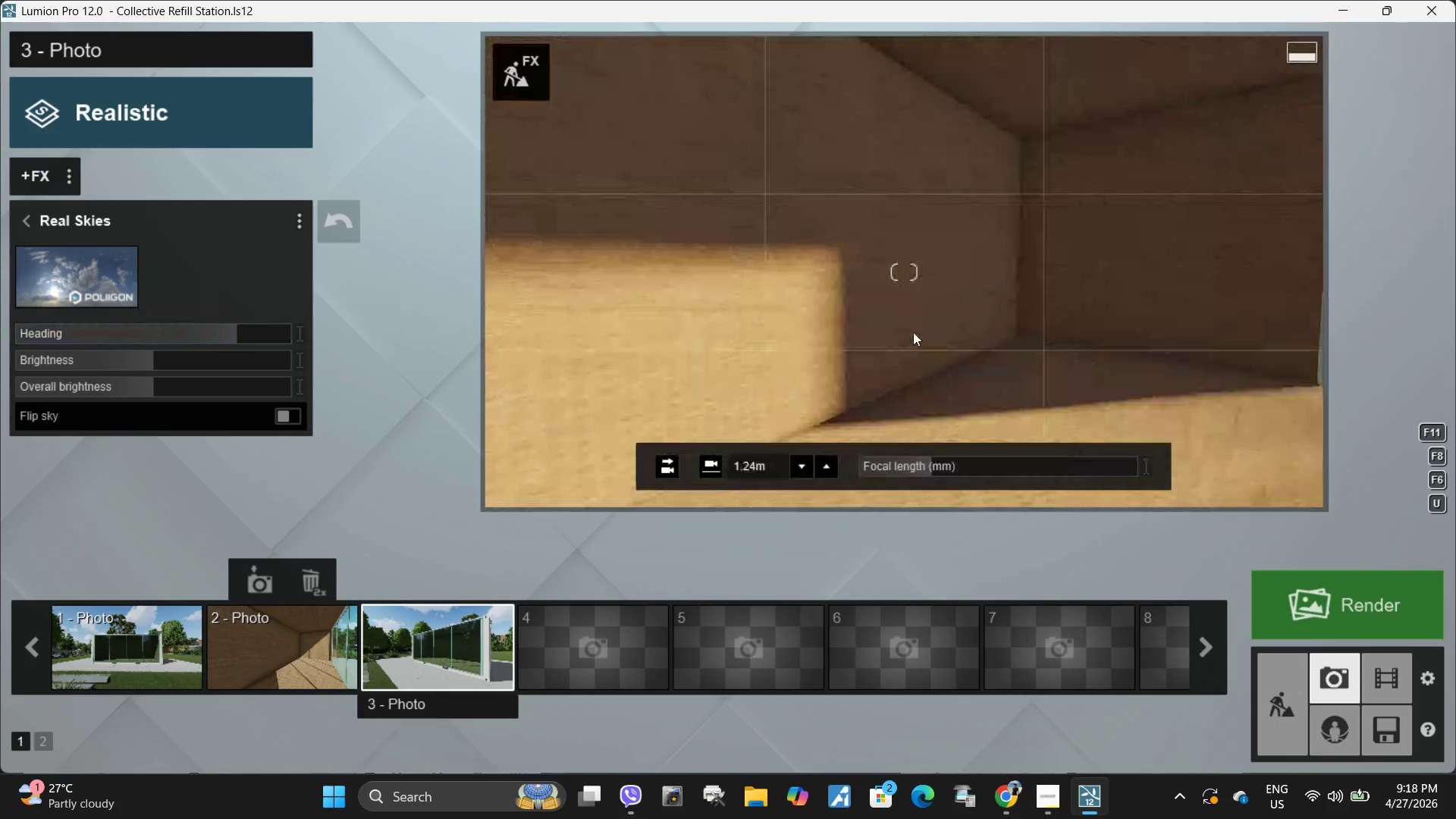 
type(aads)
 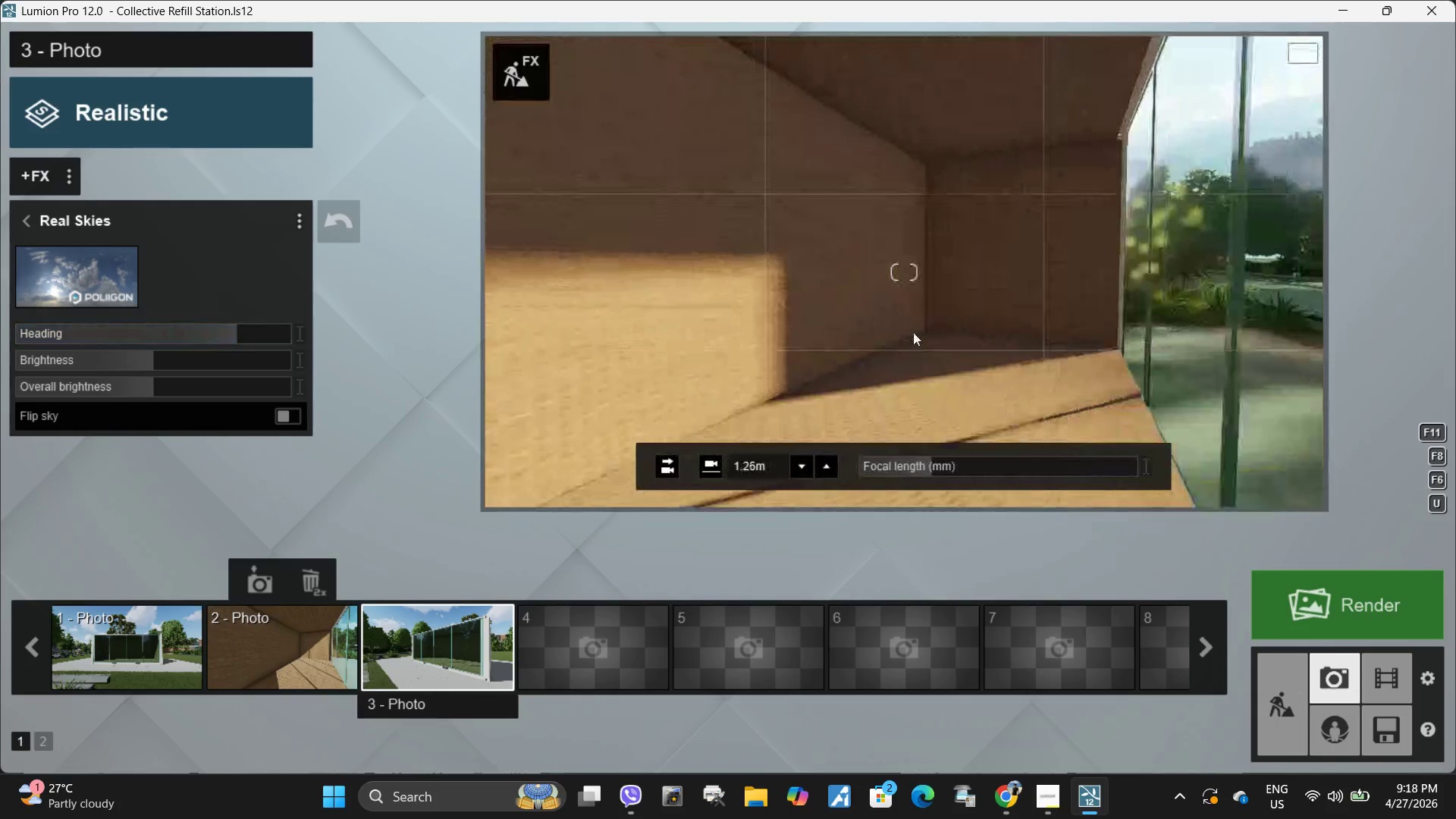 
right_click([913, 332])
 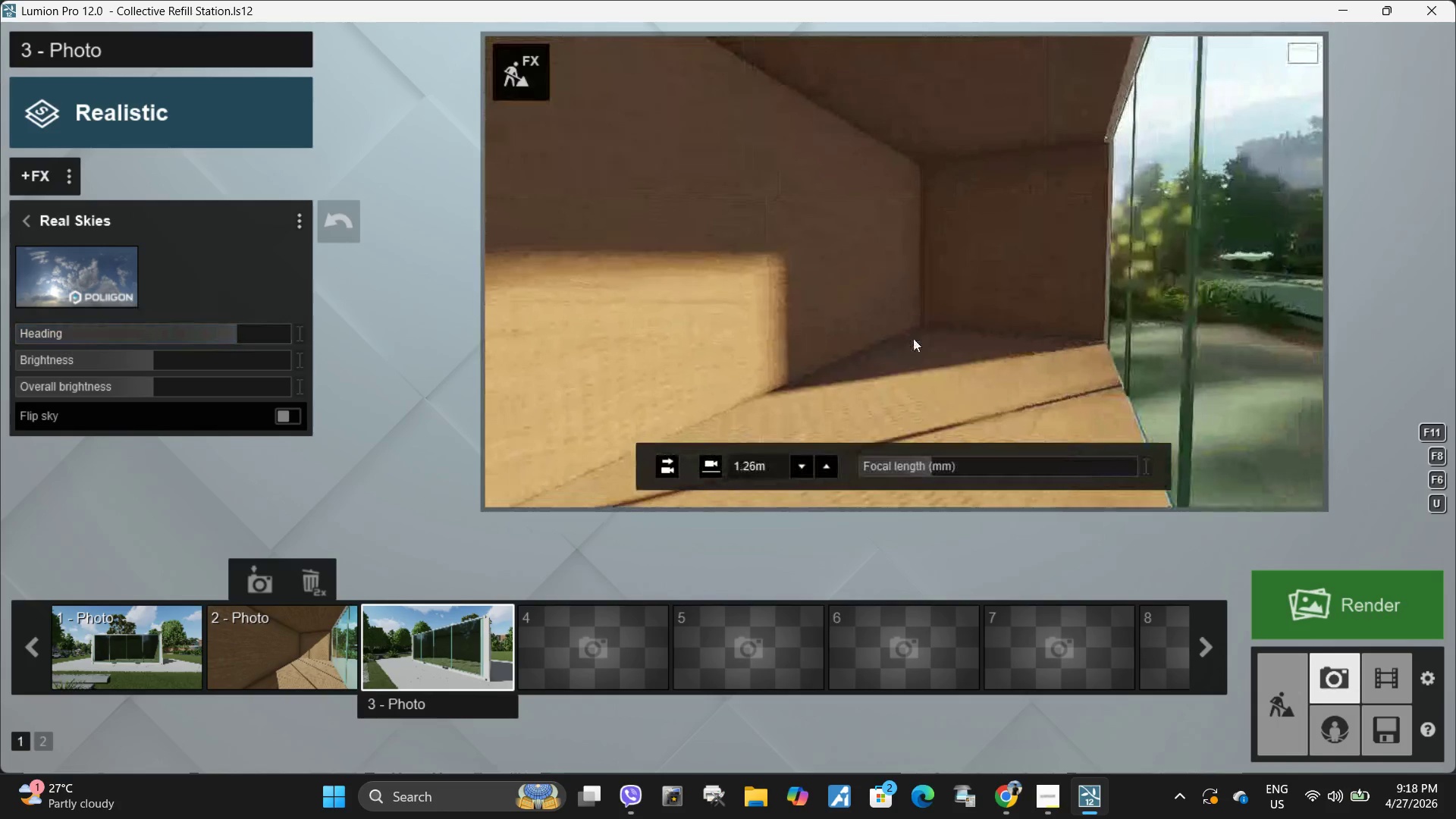 
type(ad)
 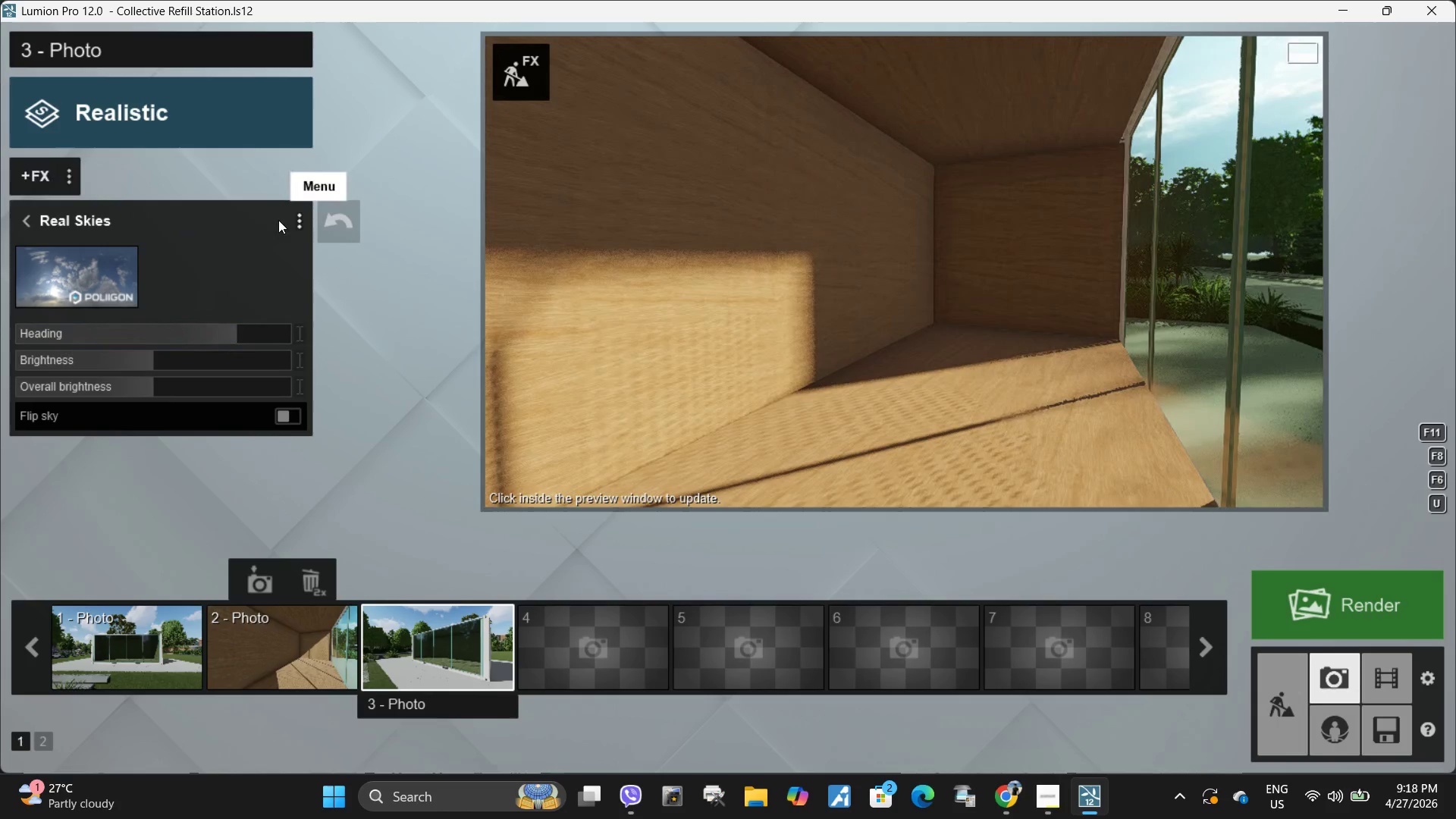 
left_click([68, 173])
 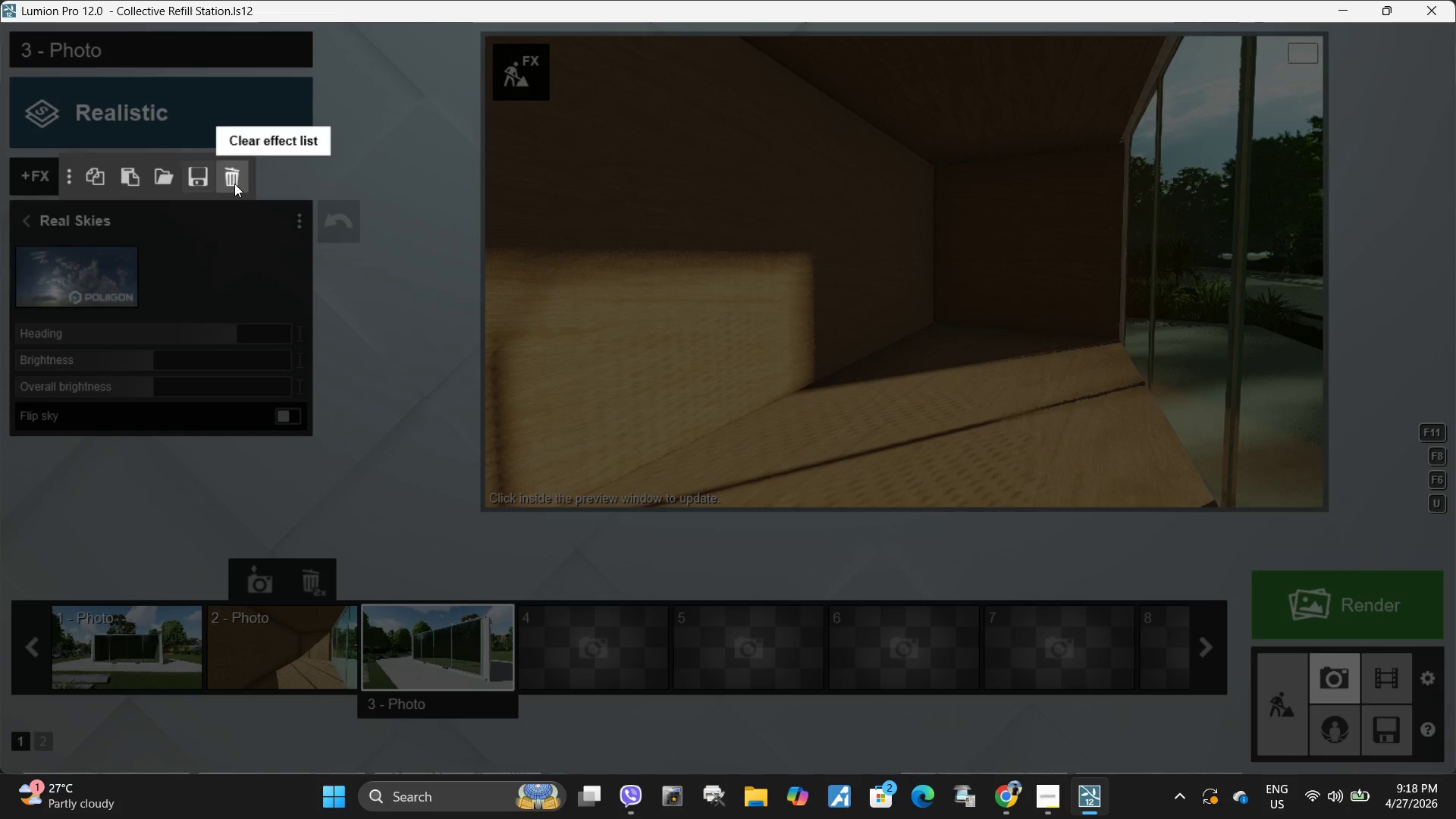 
left_click([234, 184])
 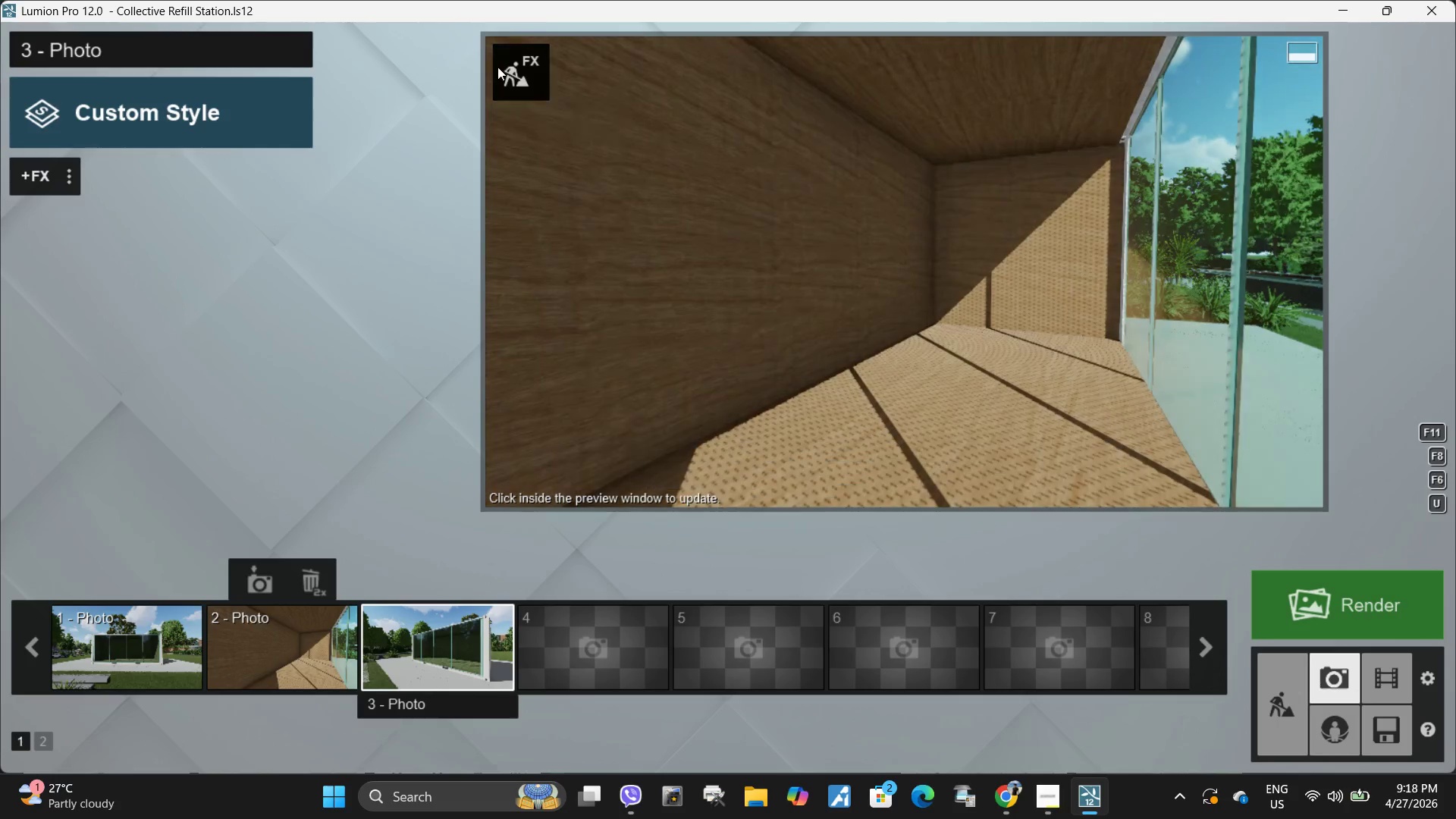 
left_click([497, 67])
 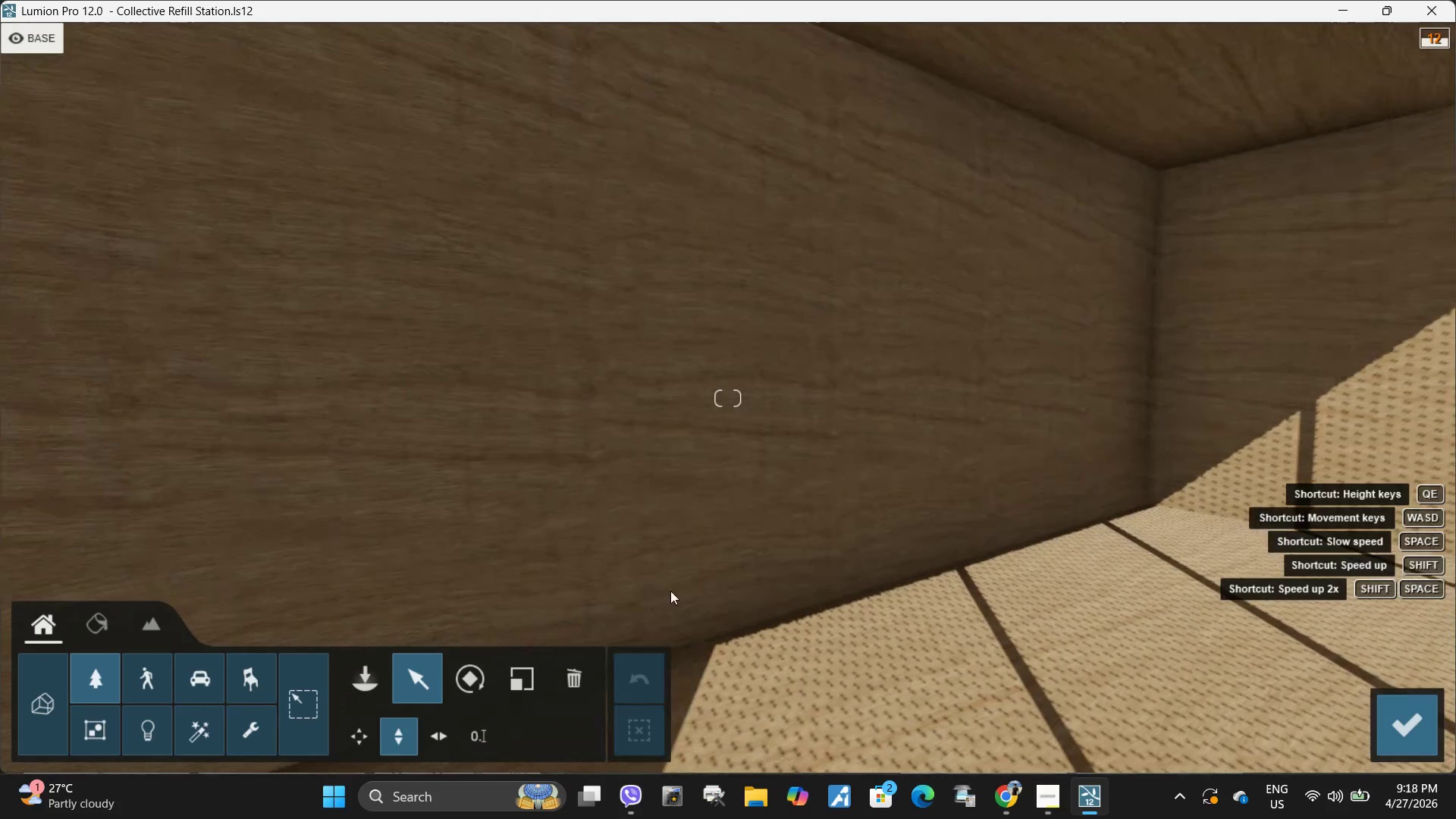 
left_click([364, 670])
 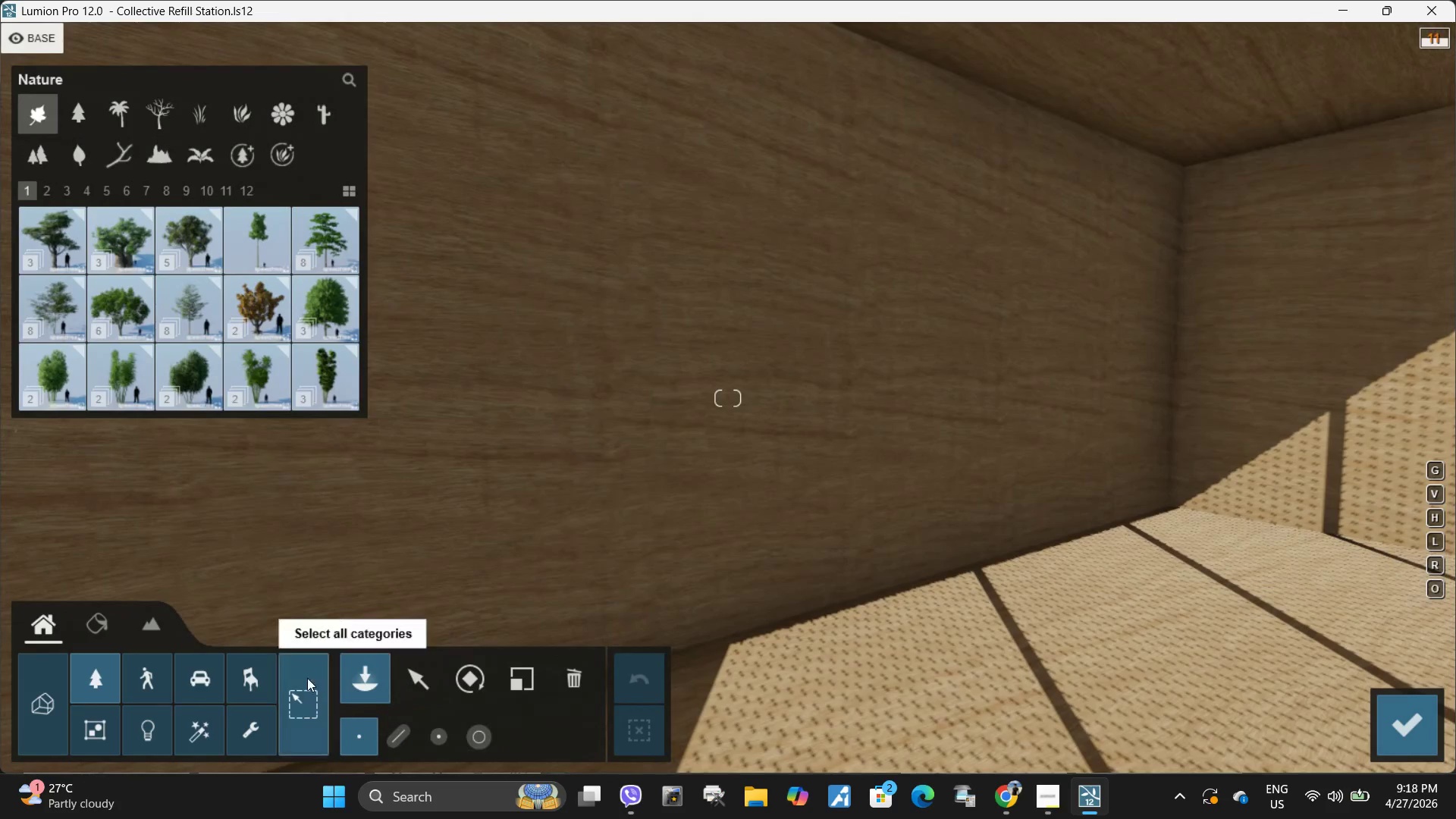 
left_click([262, 687])
 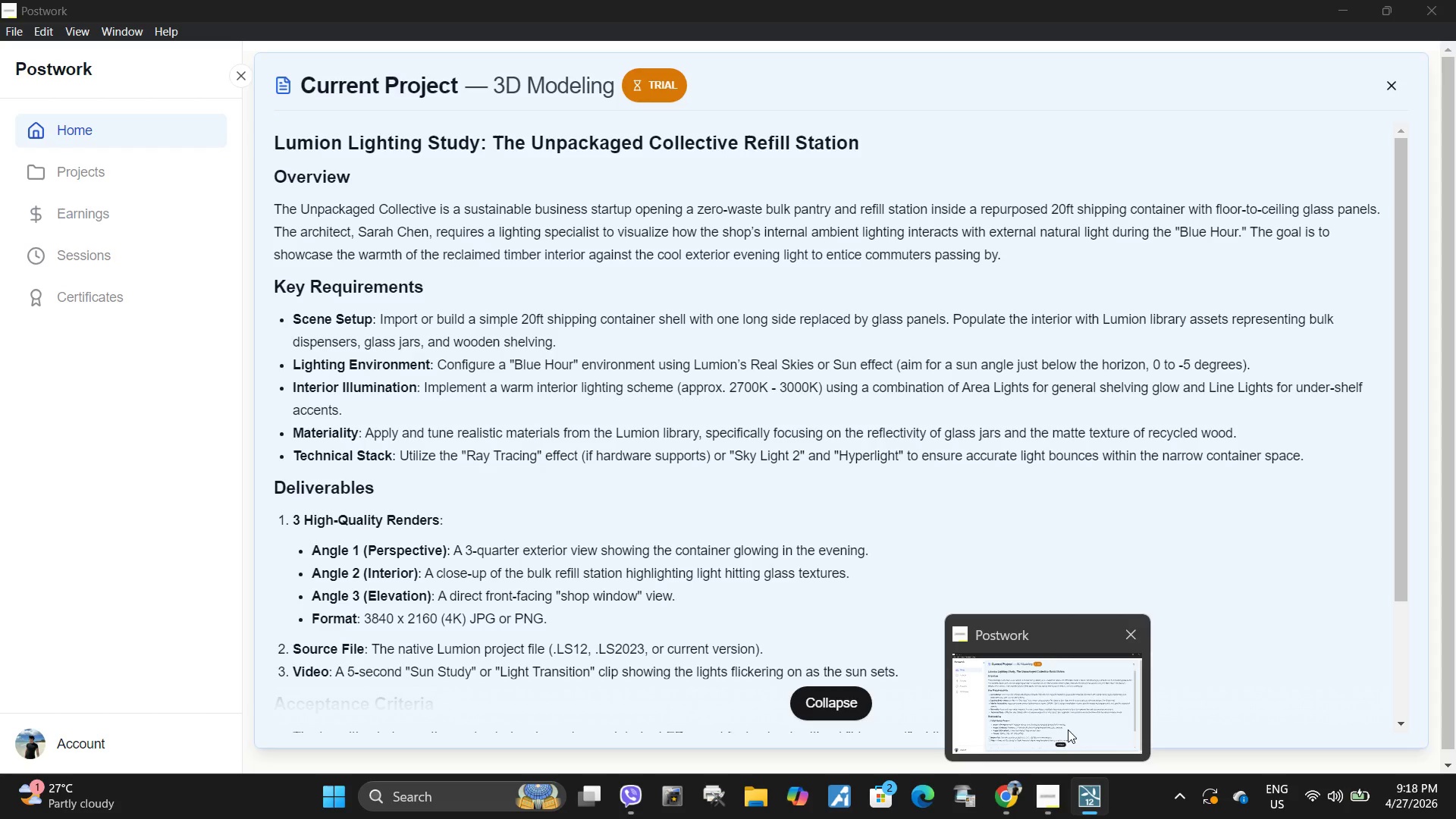 
left_click([1068, 730])